 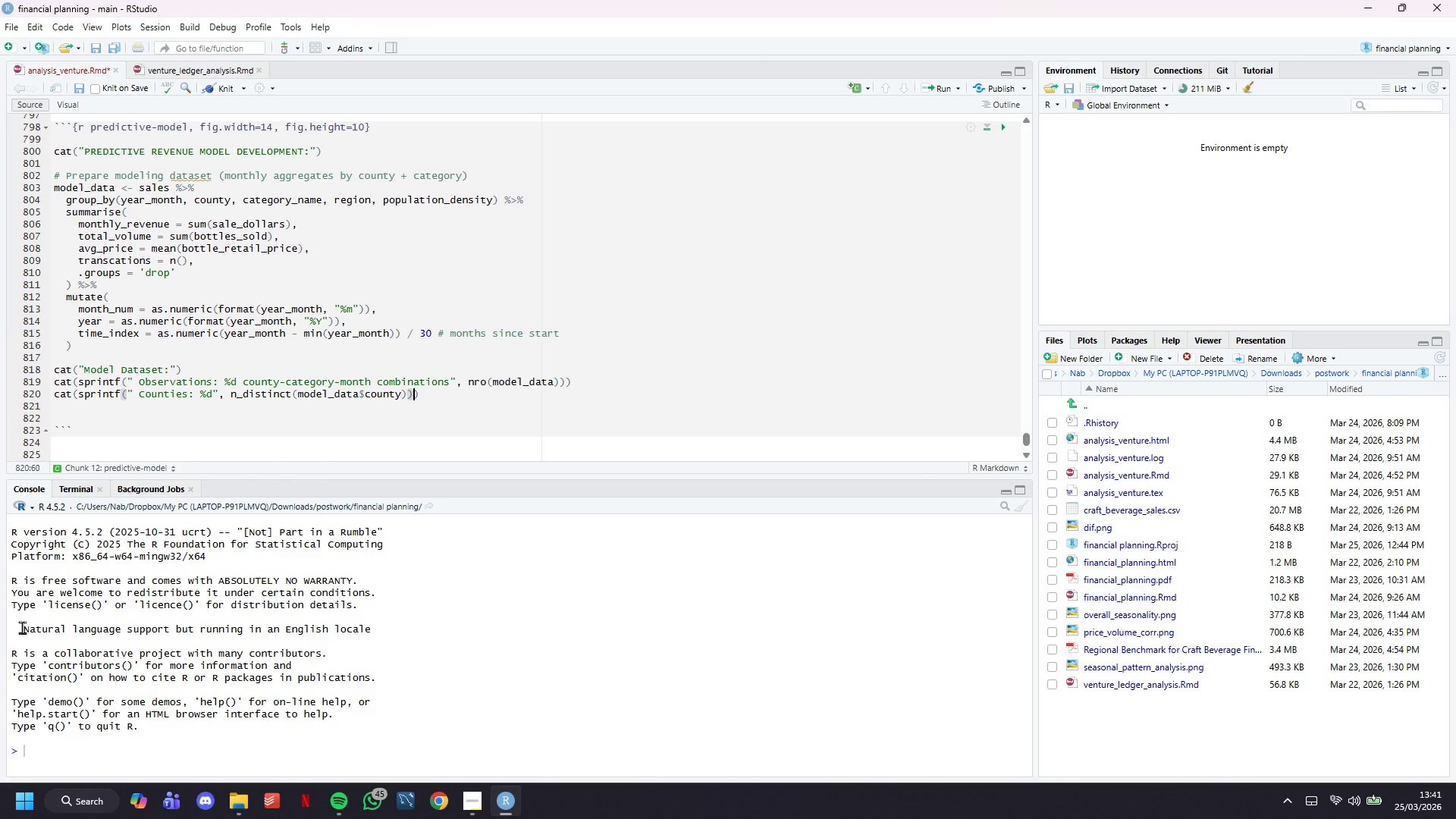 
key(ArrowRight)
 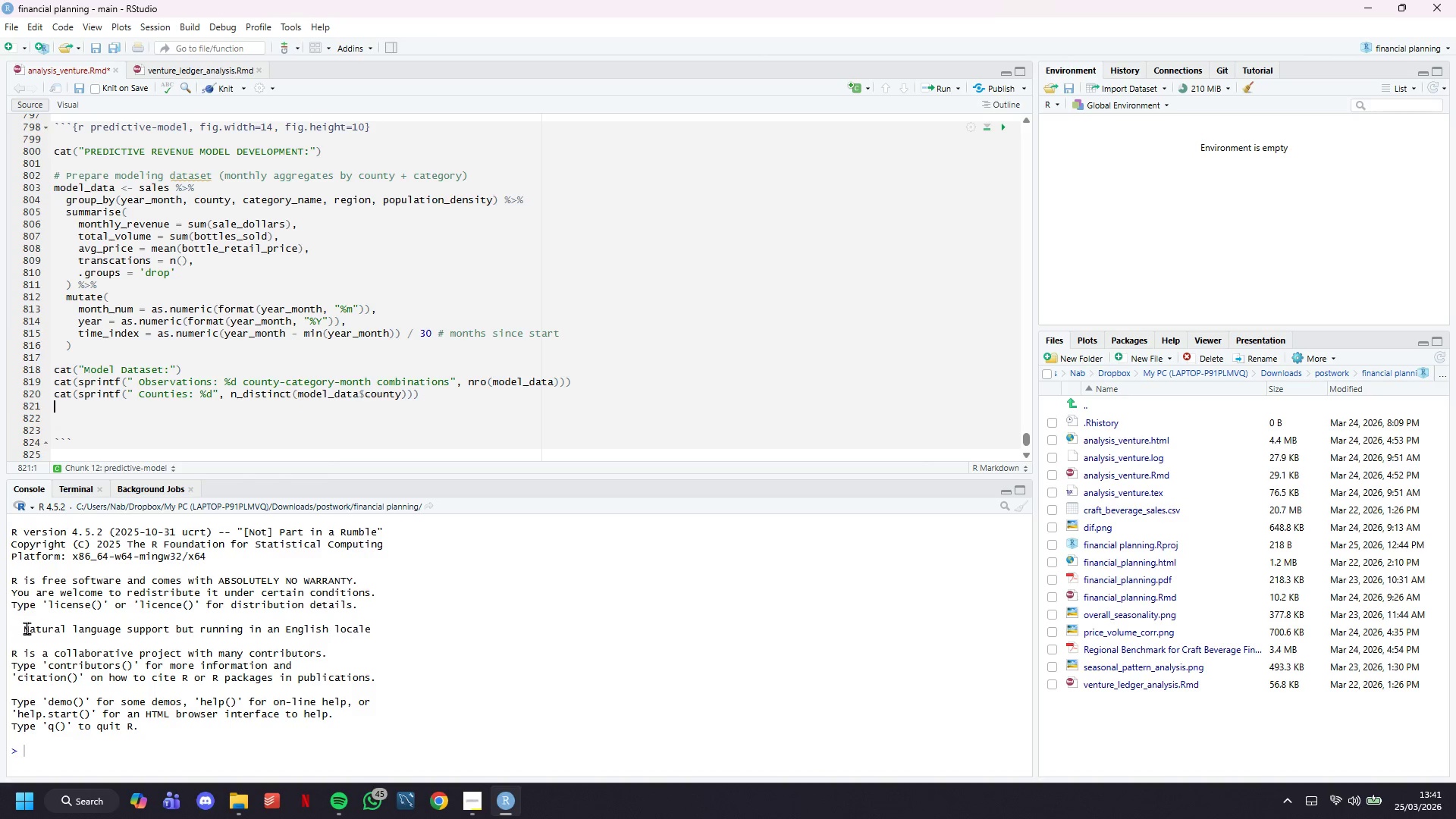 
type(cat(sprintf(" C)
 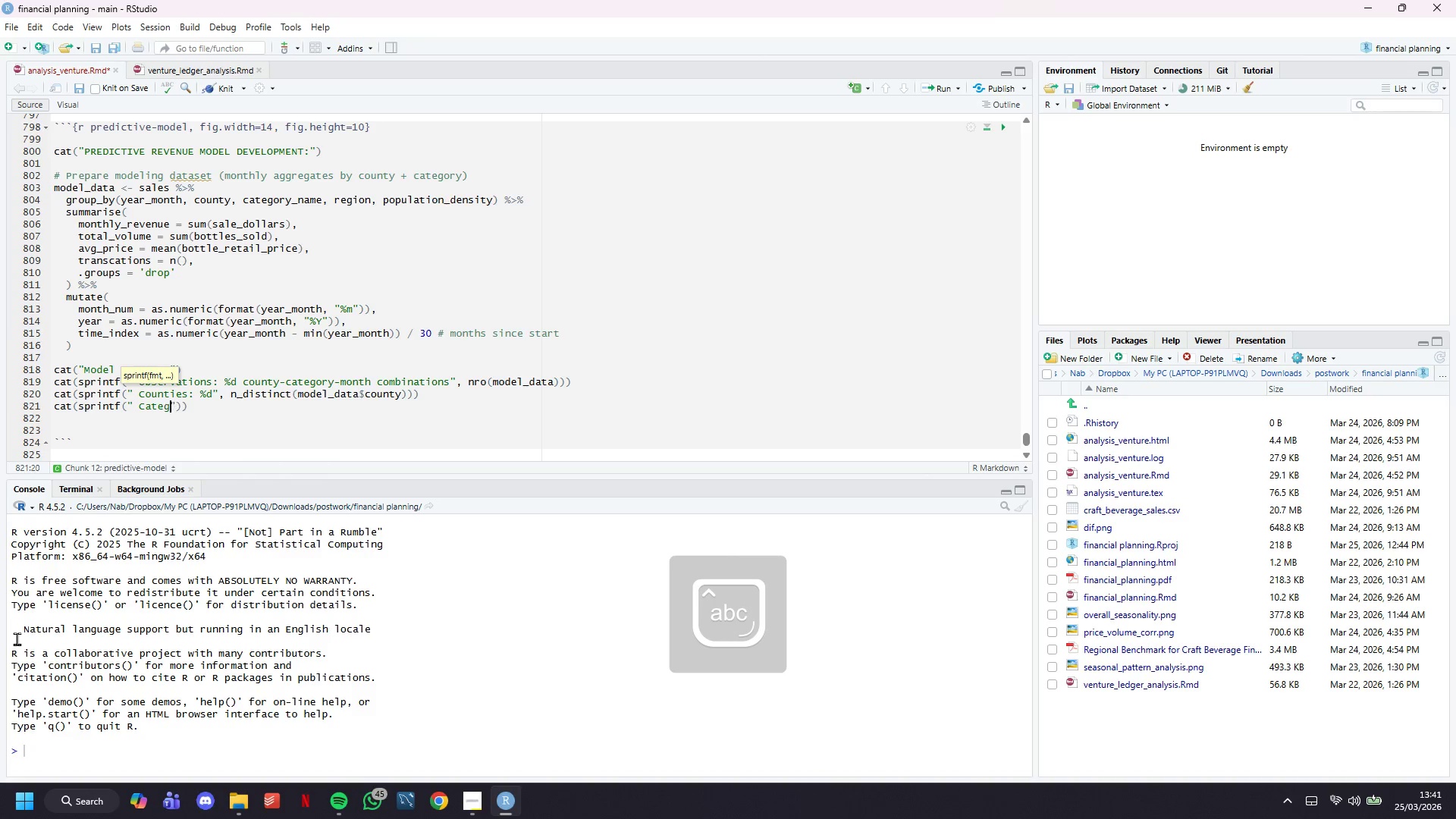 
 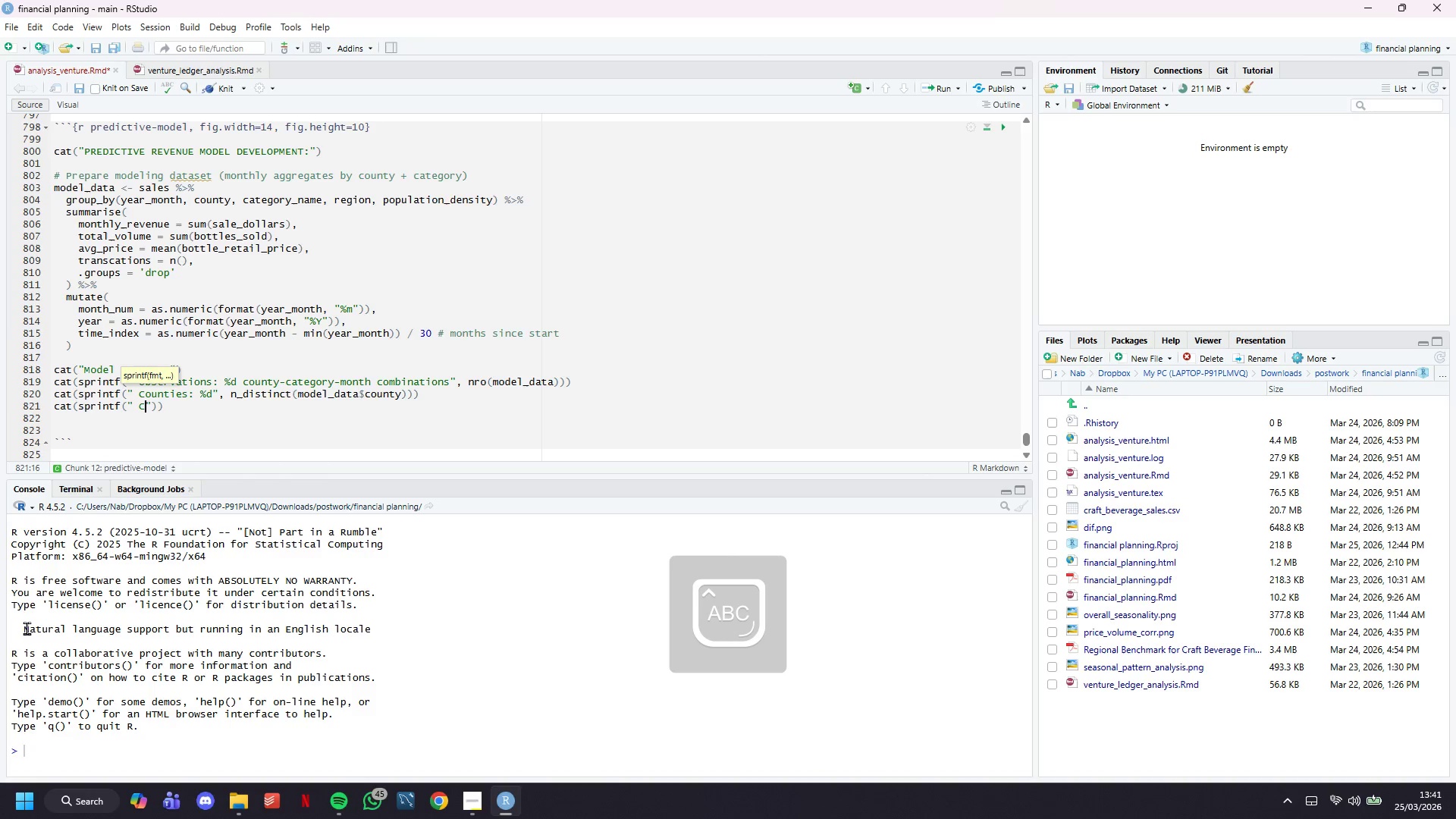 
type(ategories: %d)
 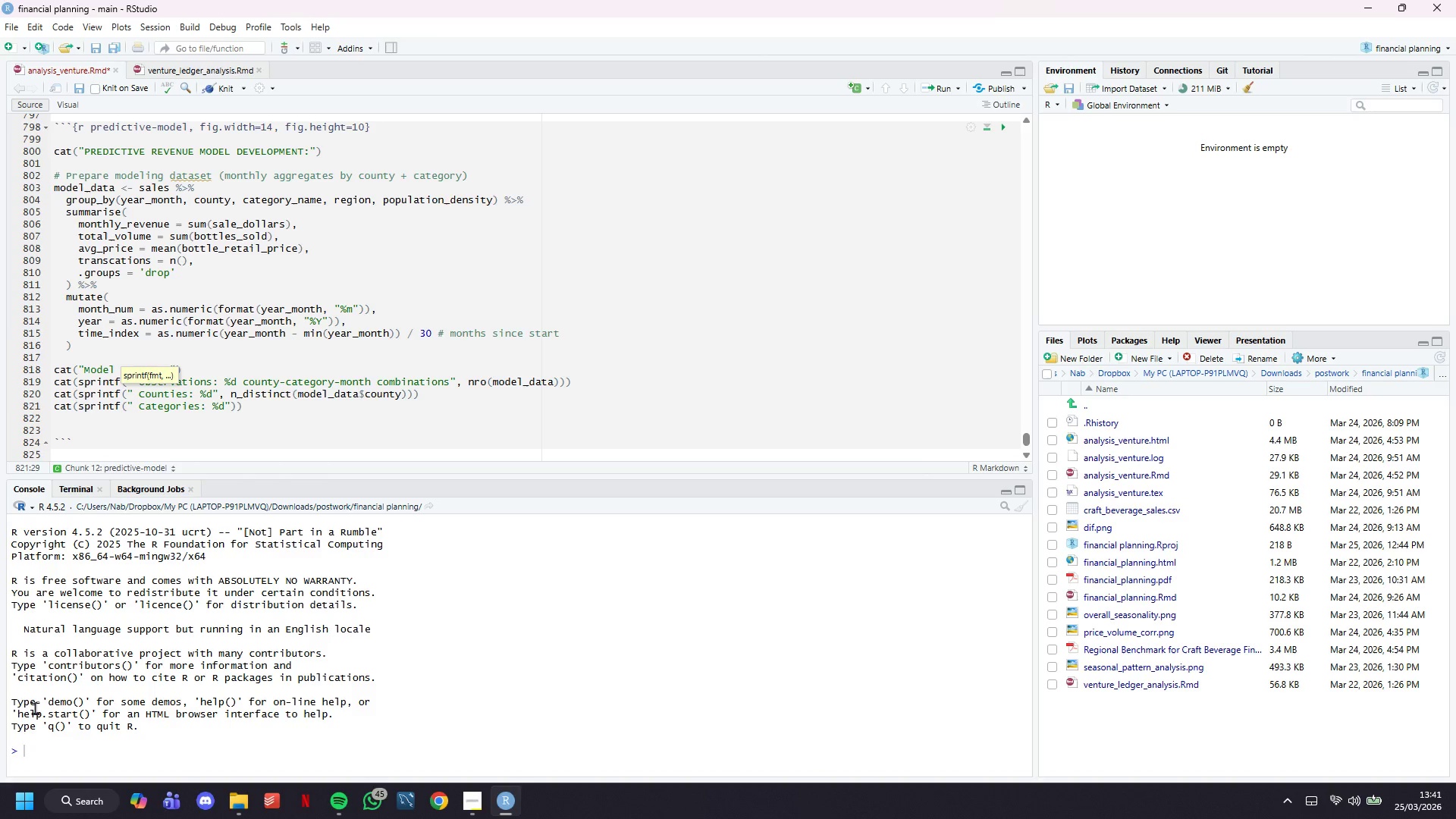 
key(ArrowRight)
 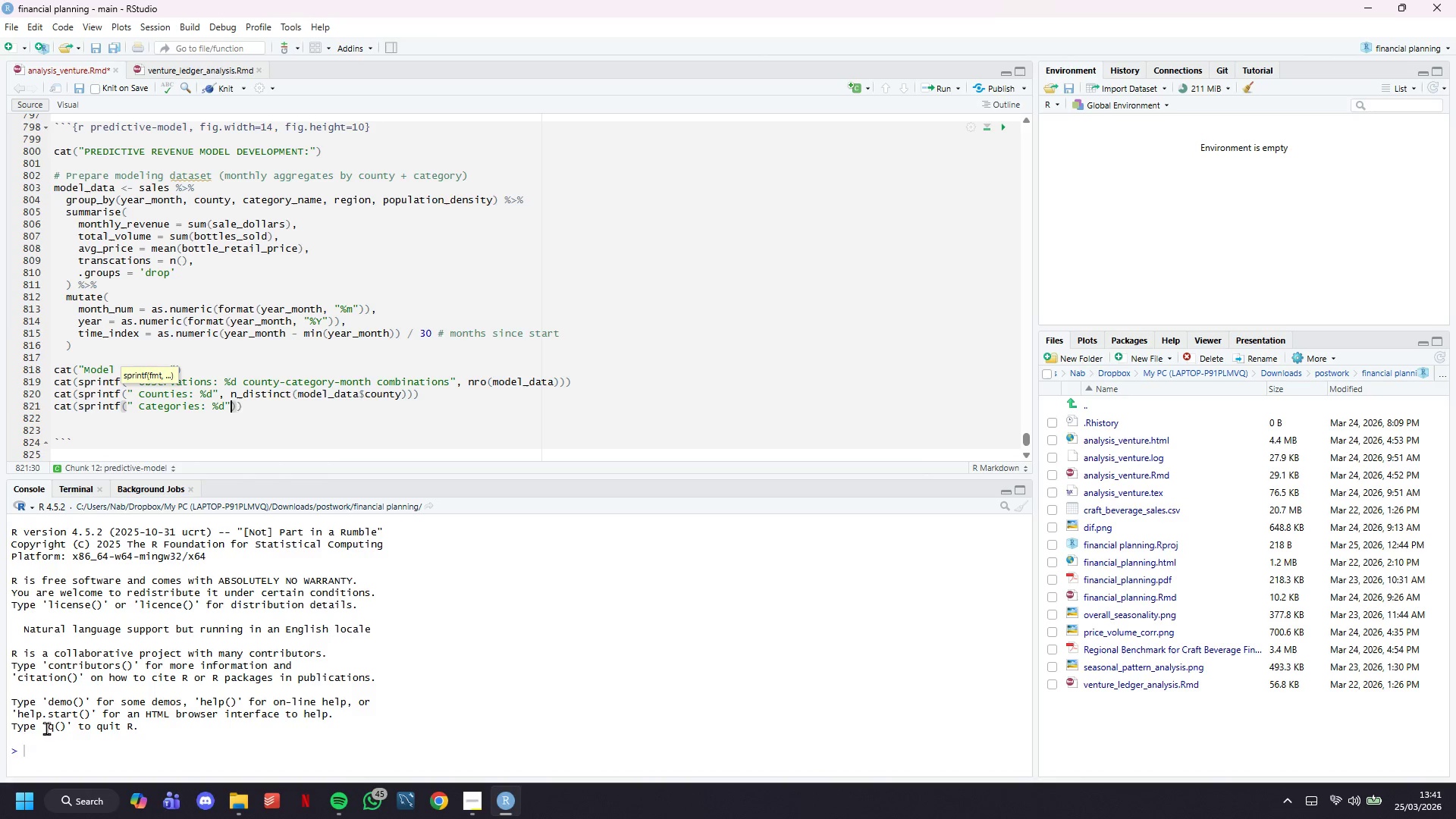 
type(, n_distinct(model_data$c)
 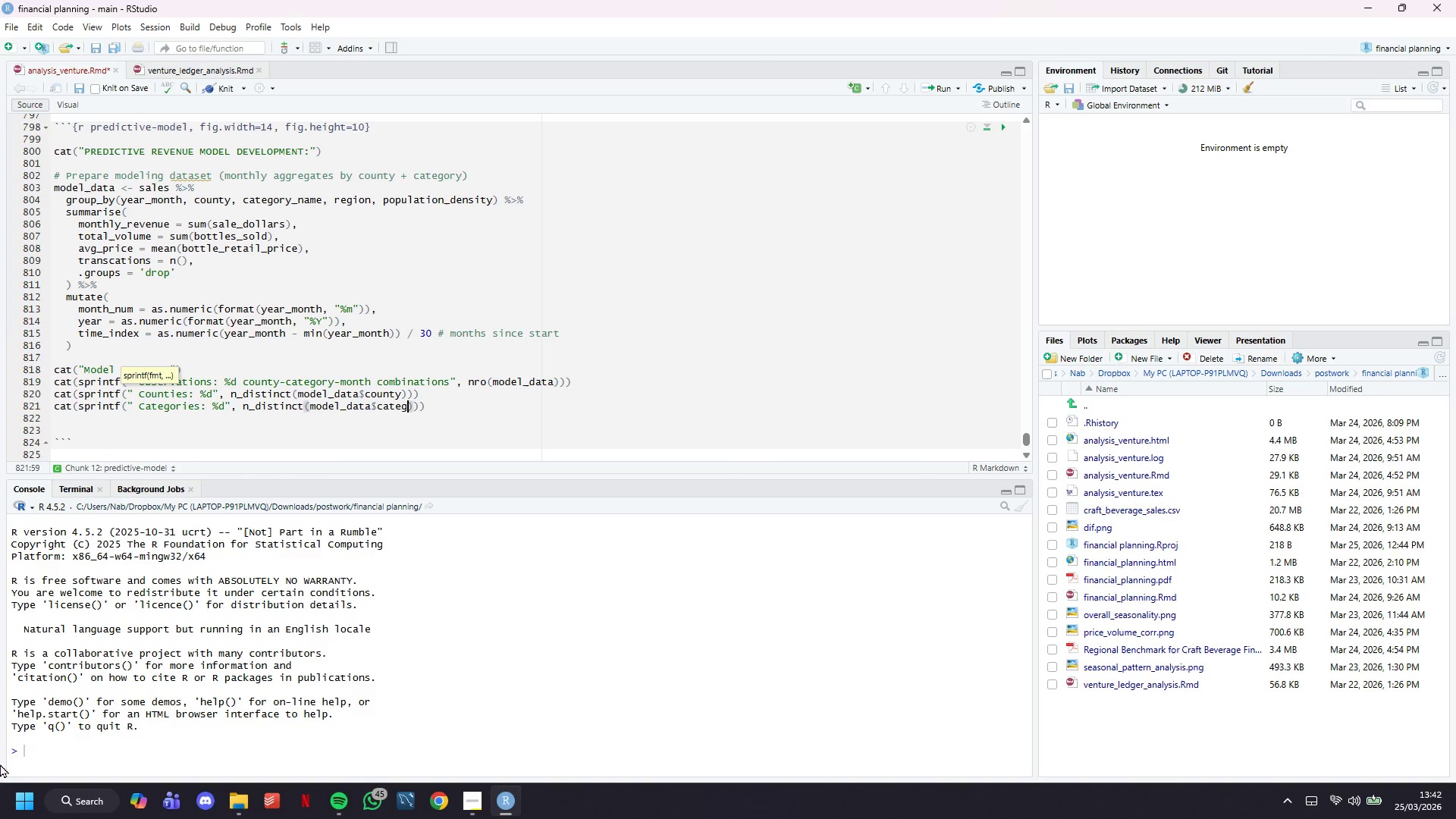 
 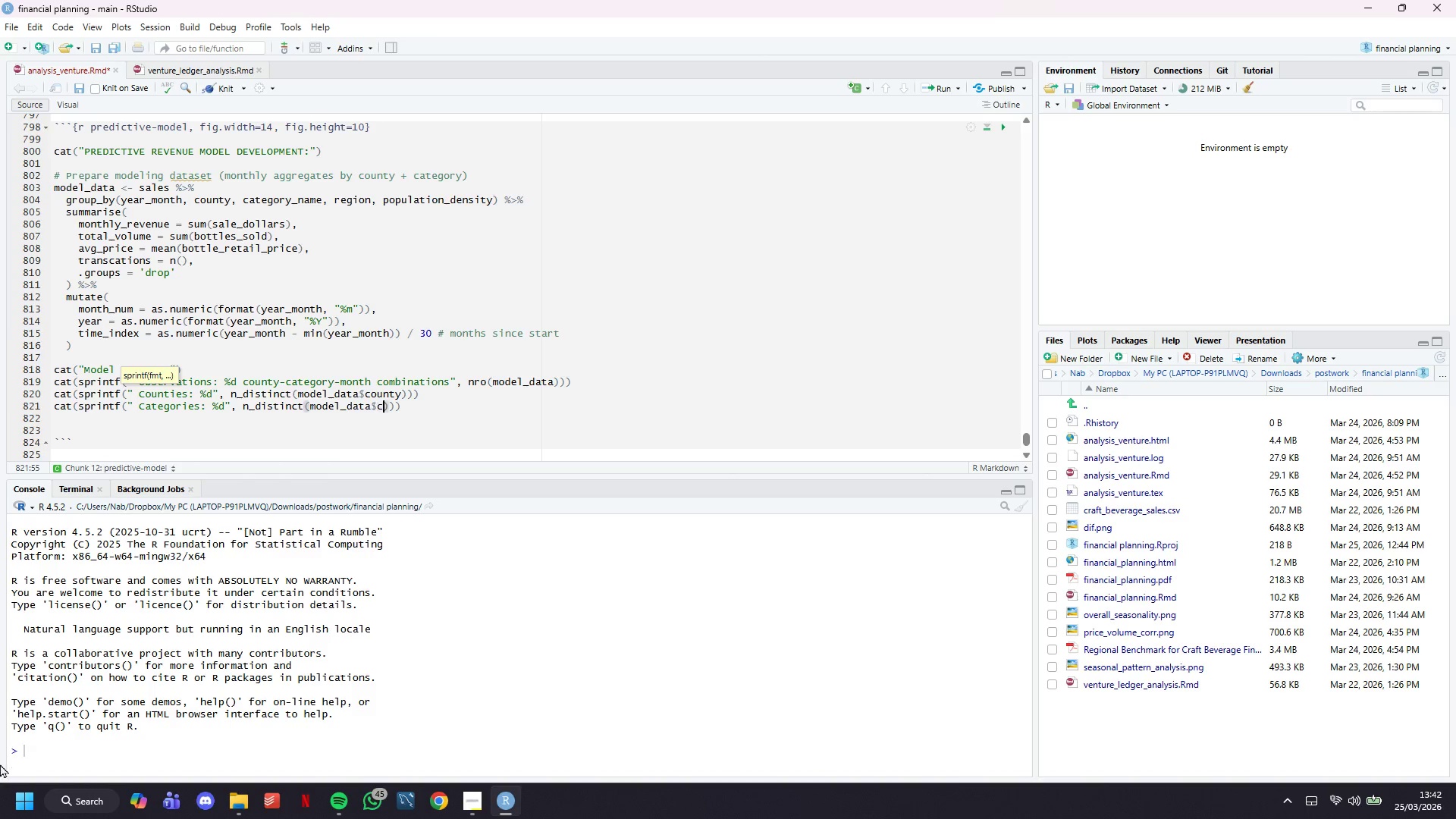 
type(ategory_name)
 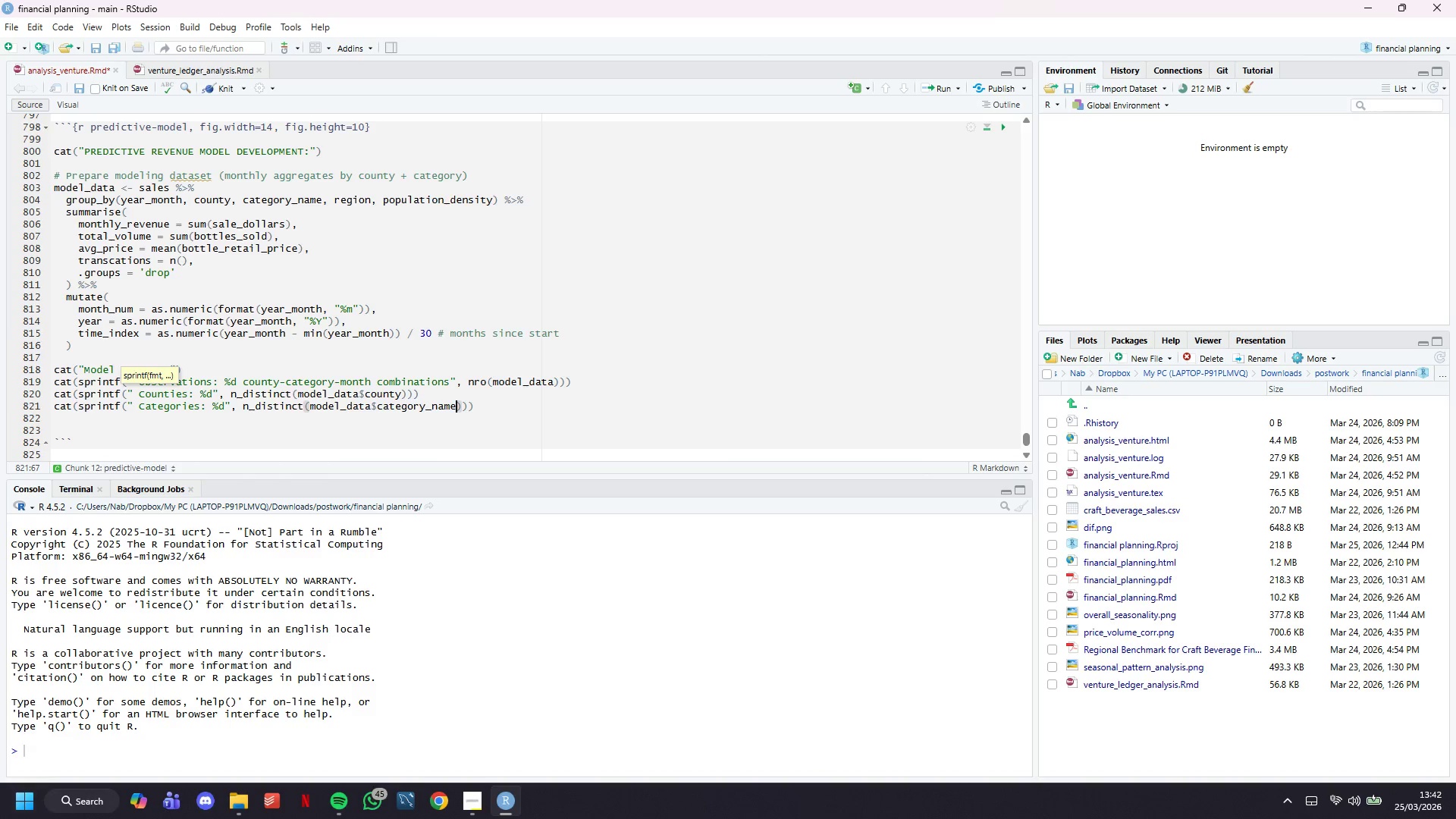 
 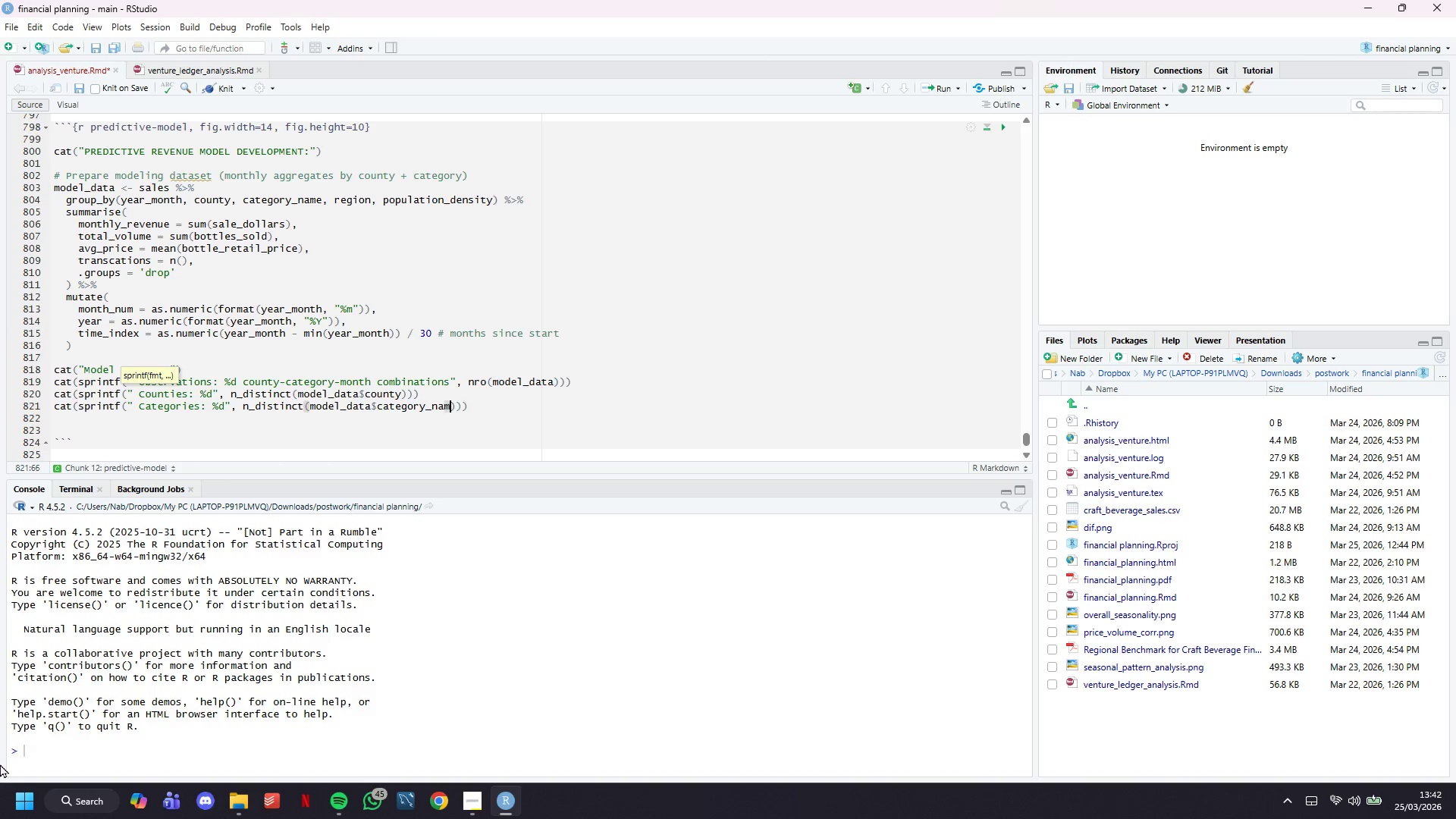 
key(ArrowRight)
 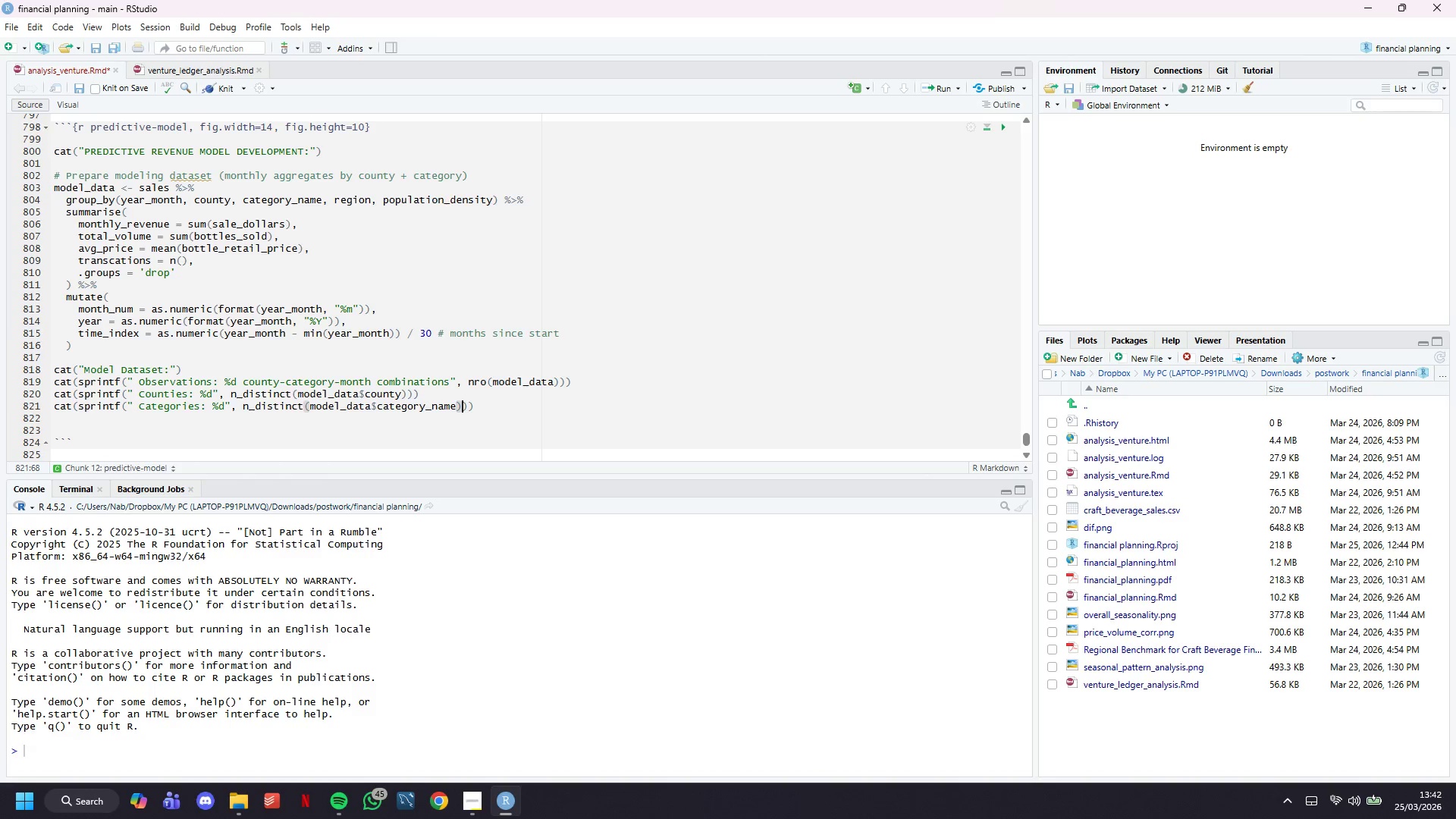 
key(ArrowRight)
 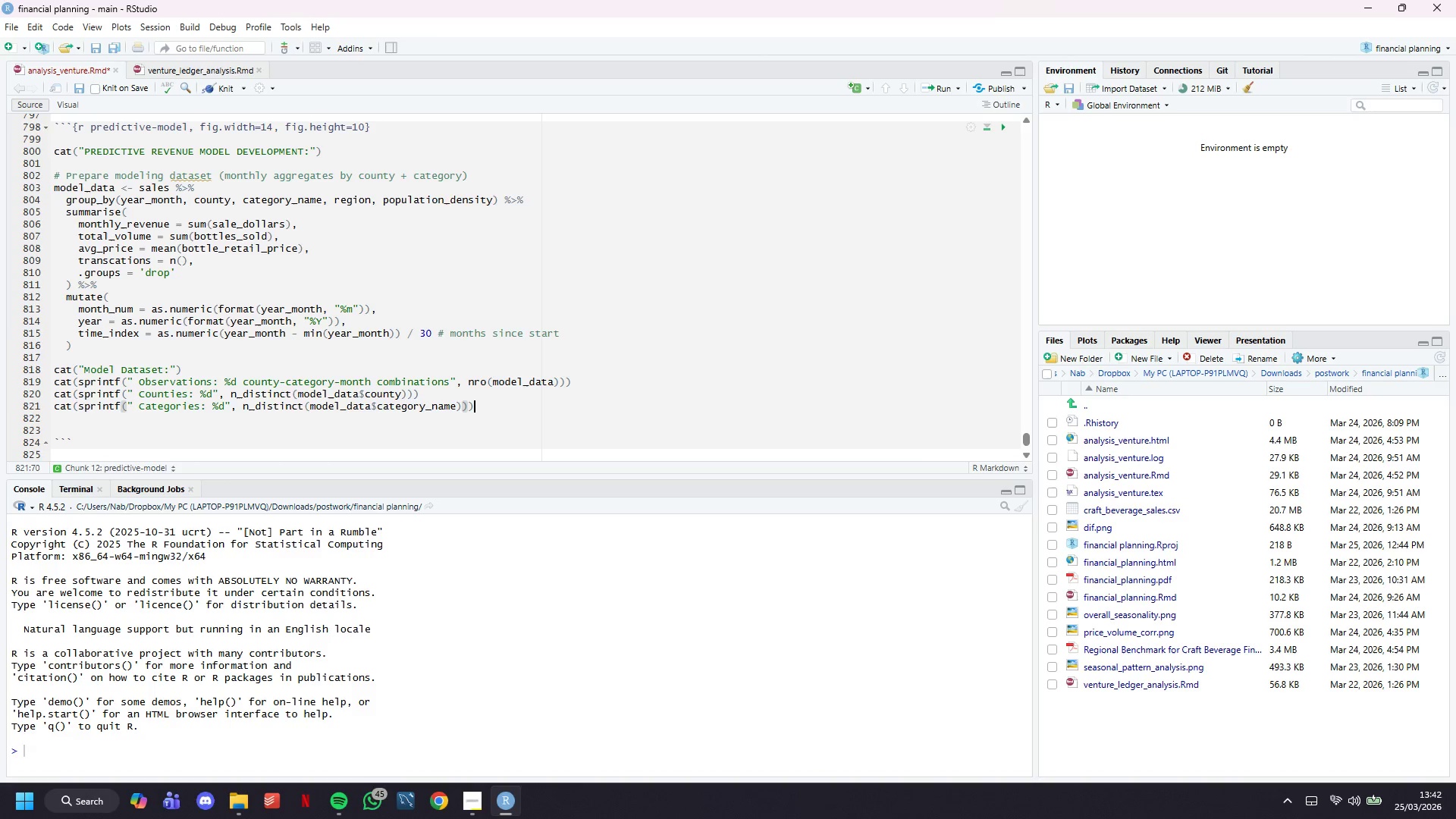 
key(ArrowRight)
 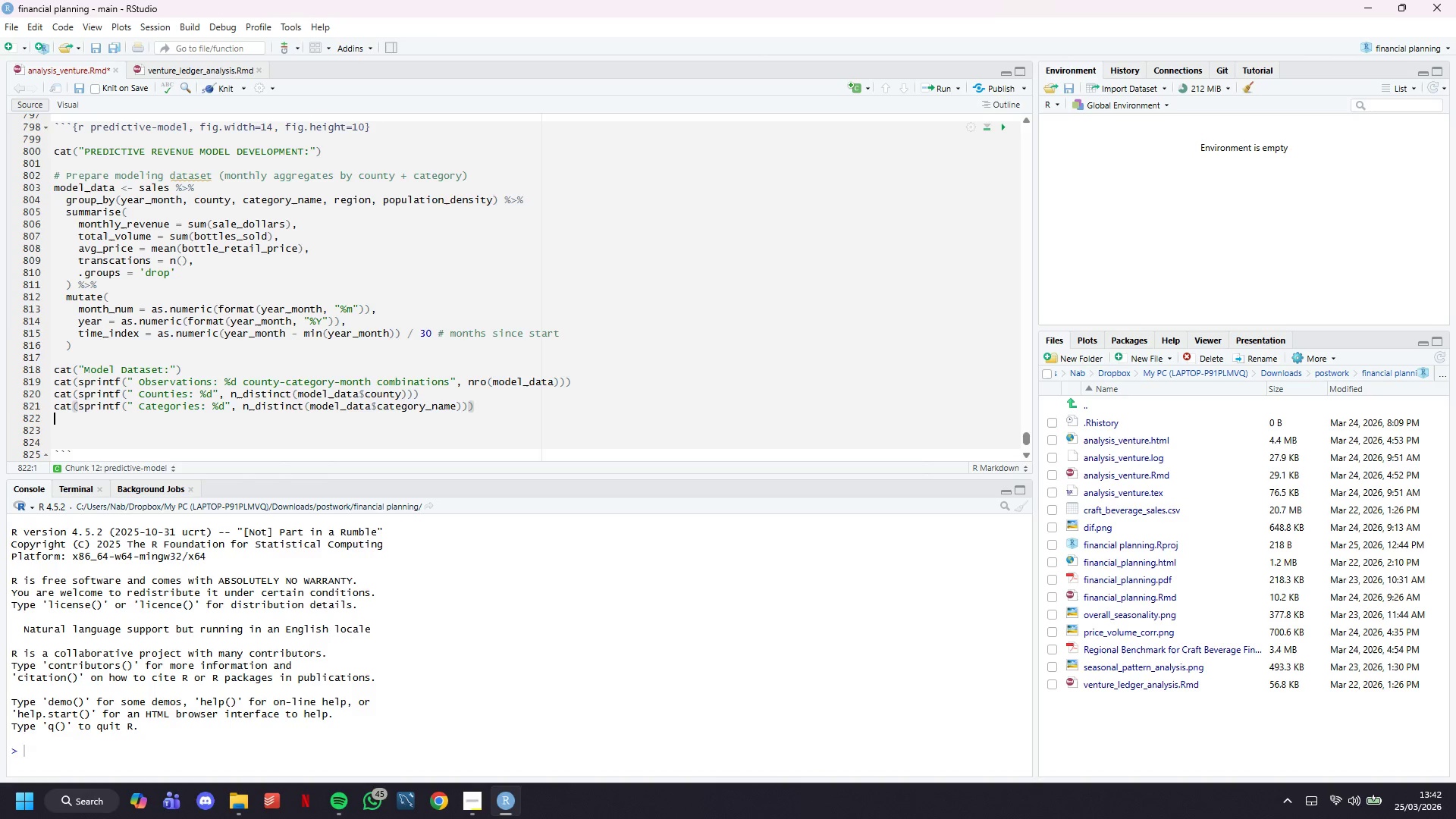 
key(Enter)
 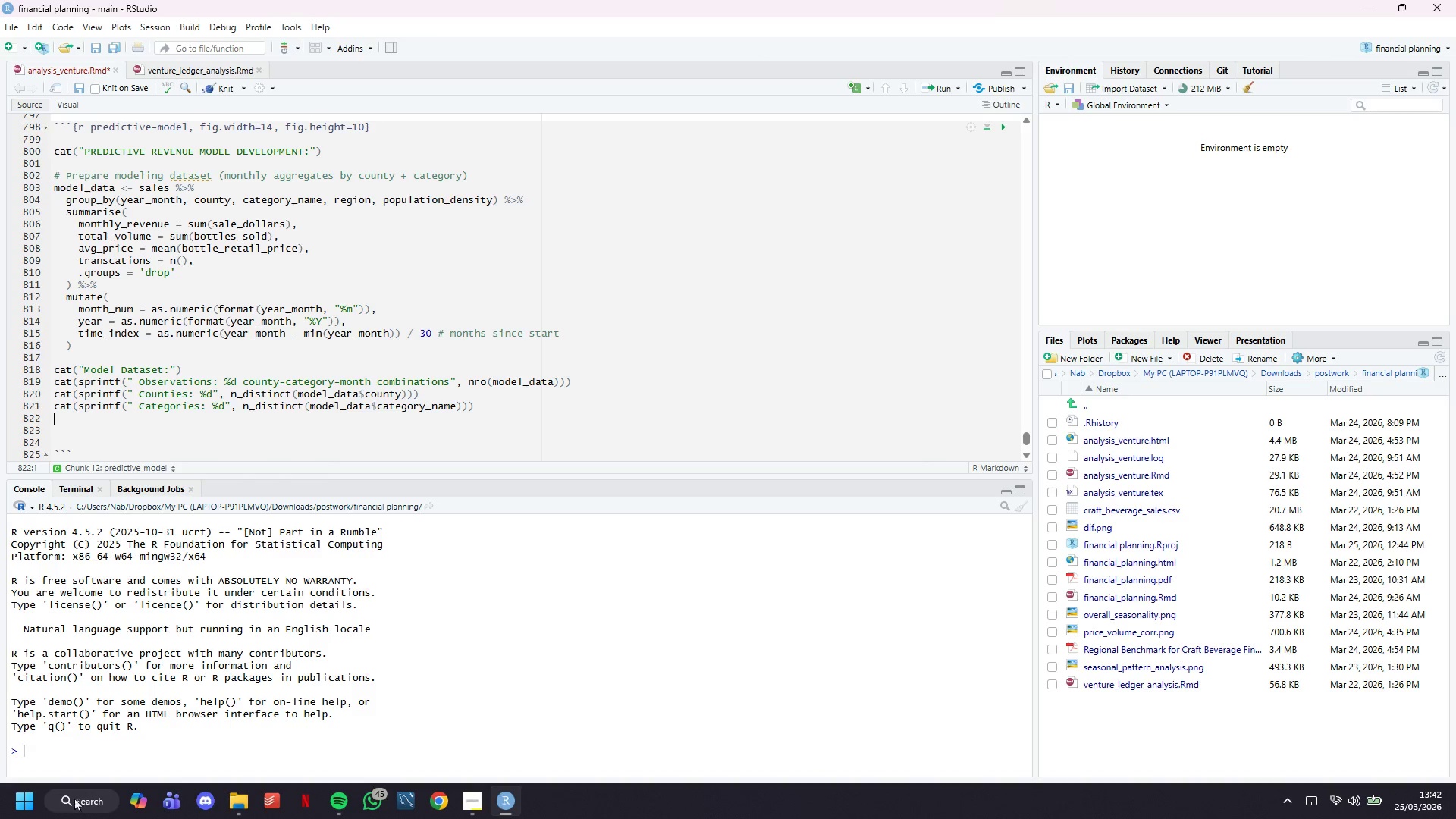 
type(cat(sprintf(" Time periodsL )
key(Backspace)
key(Backspace)
type(: )
 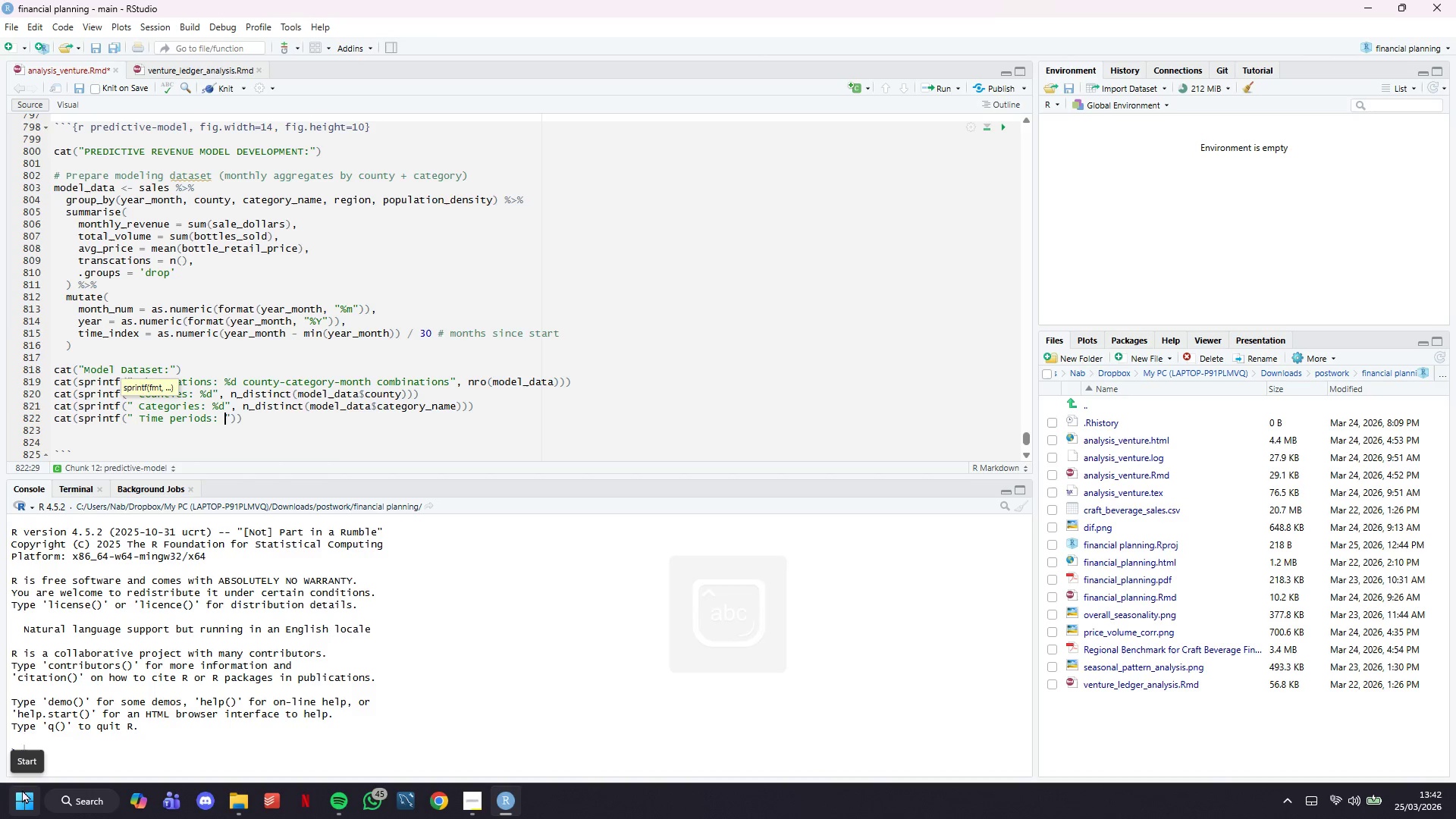 
type(%d months)
 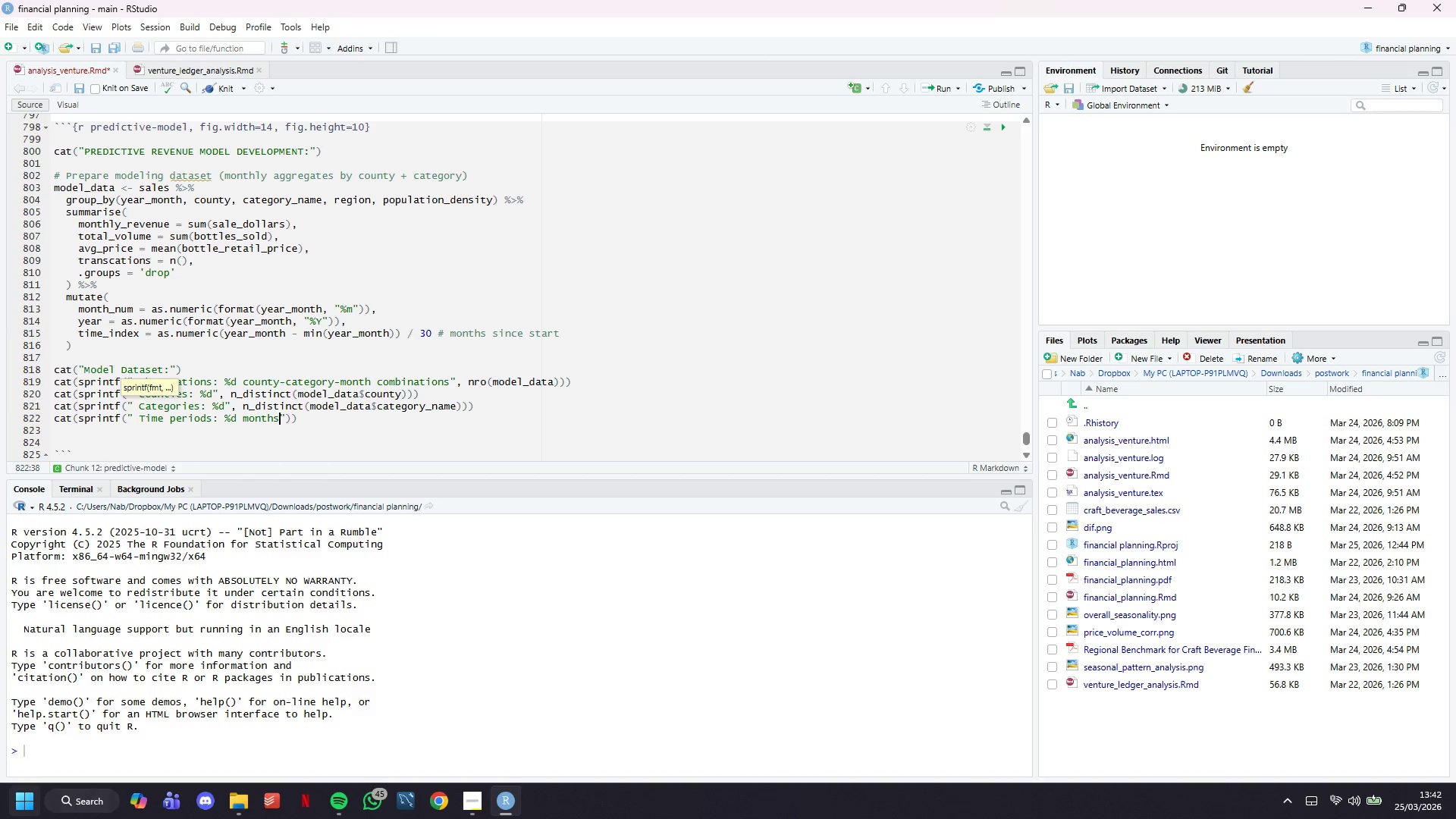 
key(ArrowRight)
 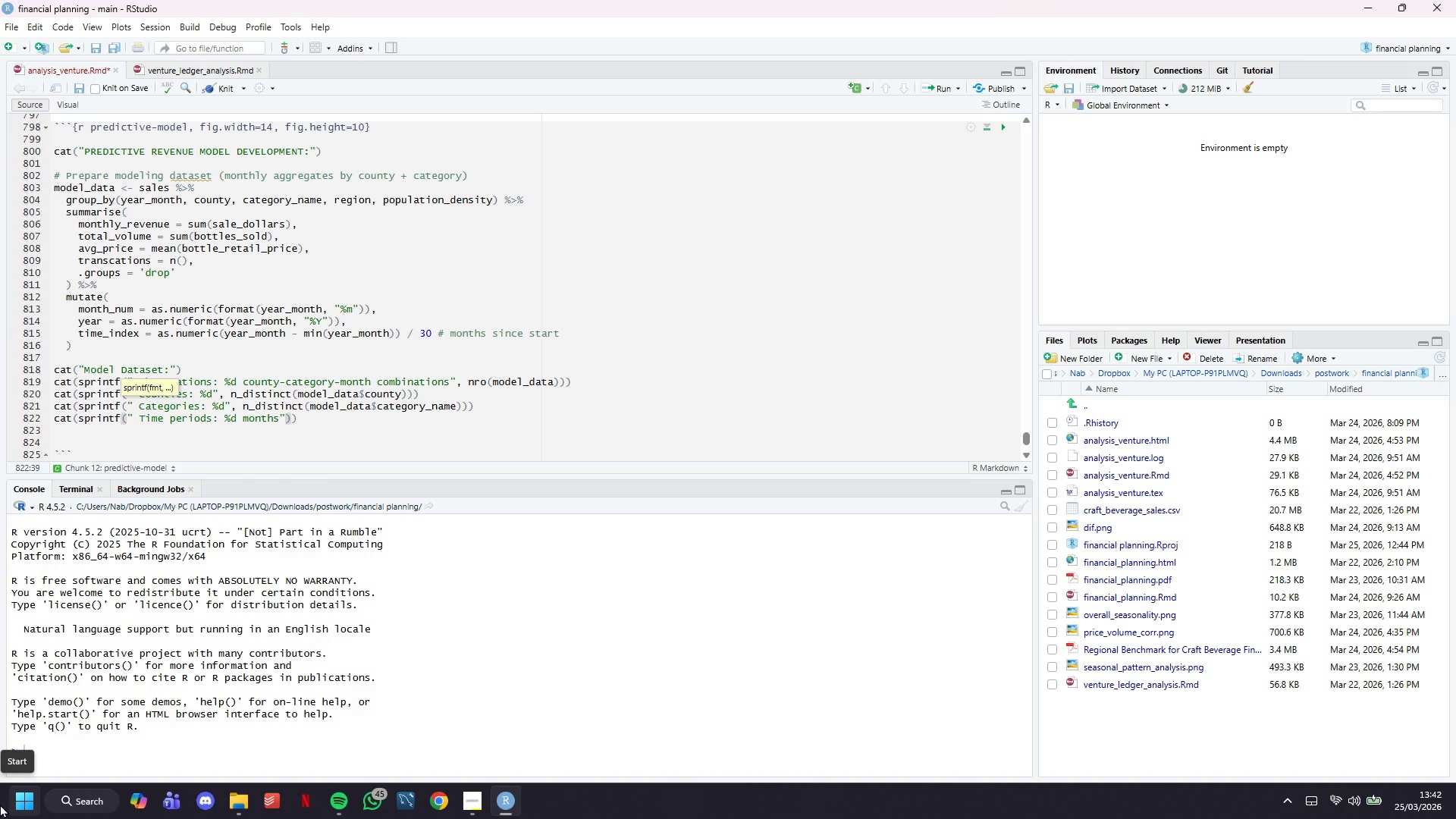 
key(Comma)
 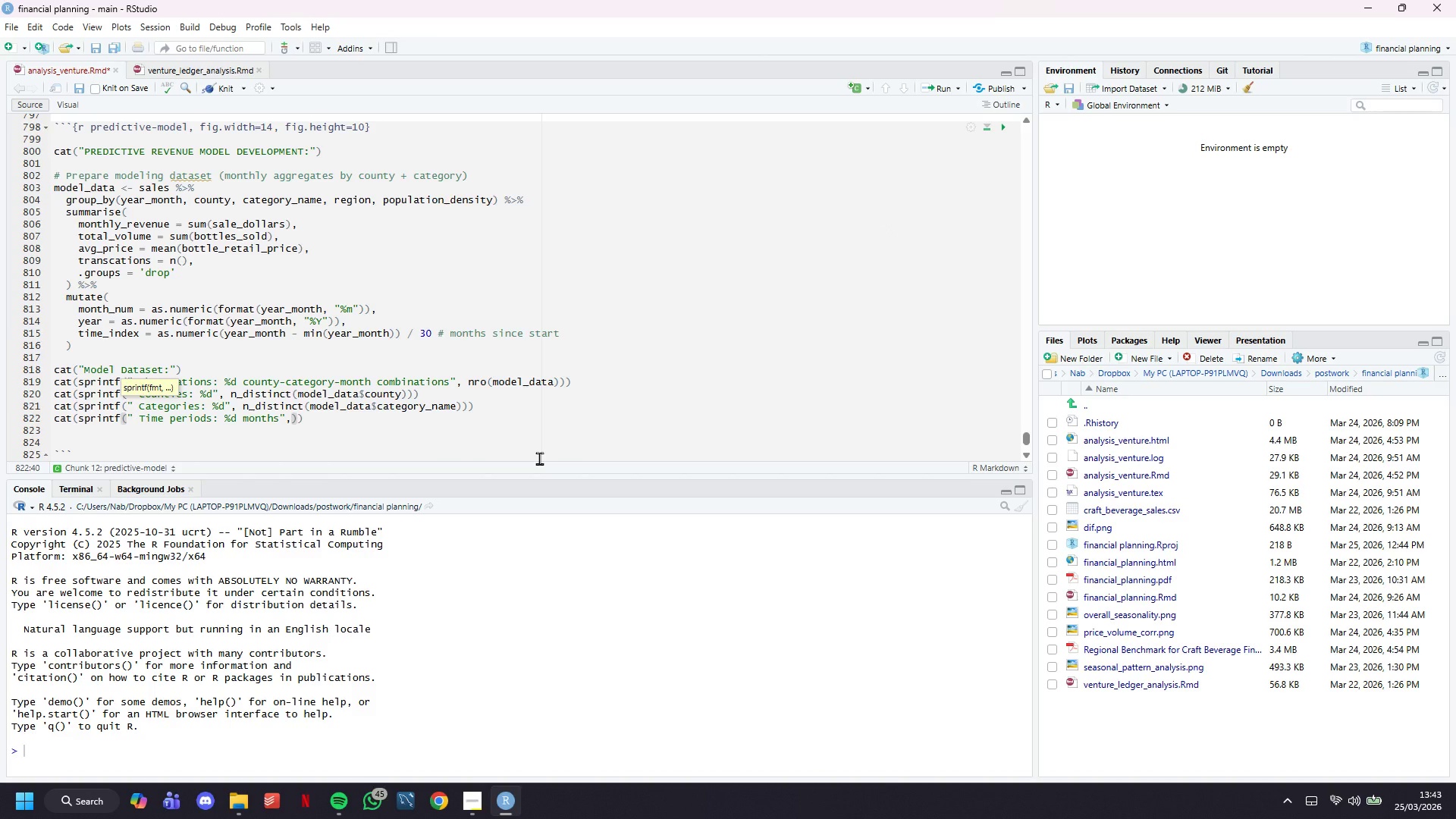 
wait(85.84)
 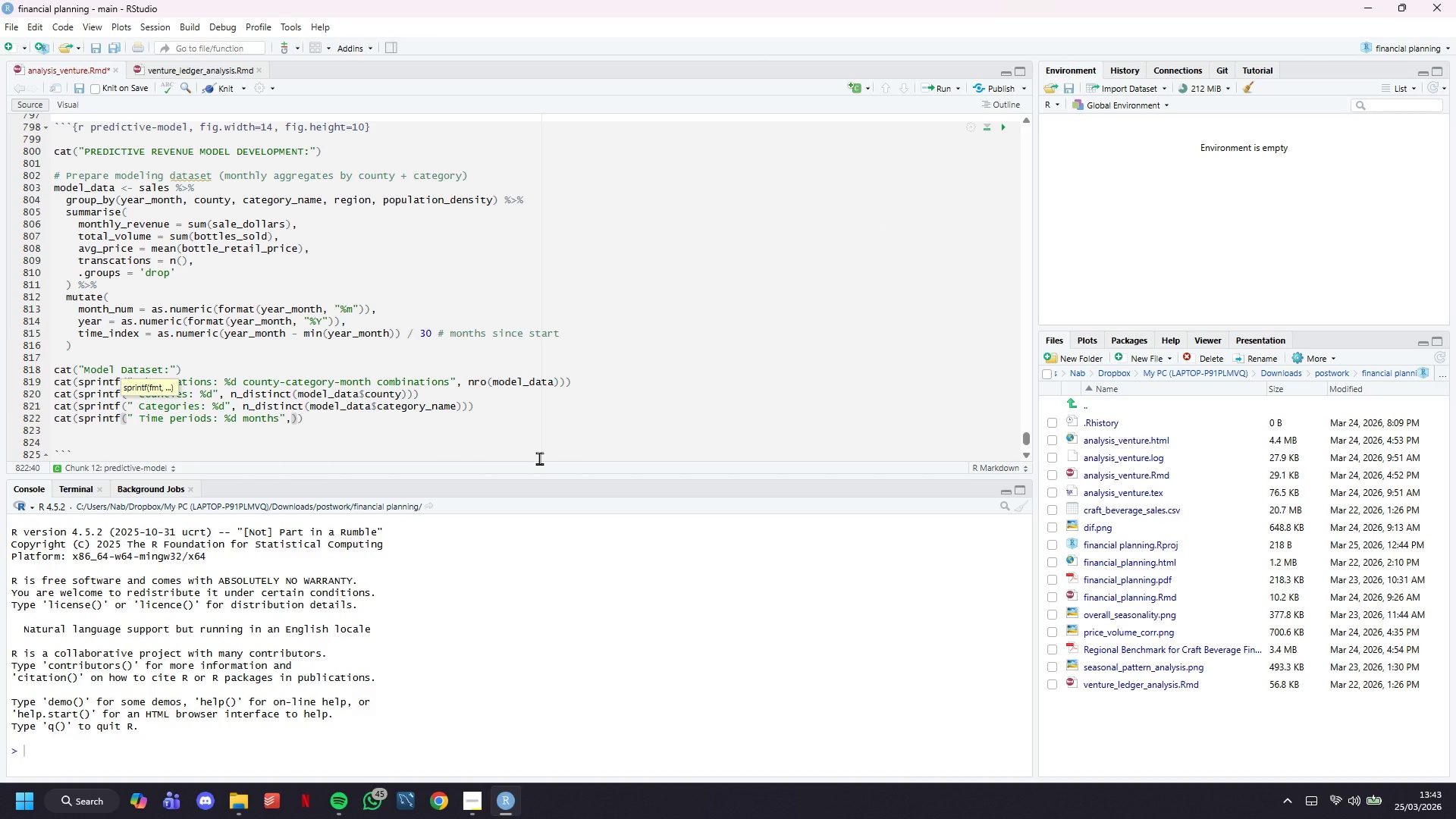 
type( n_distinct(model_data$year_month)
 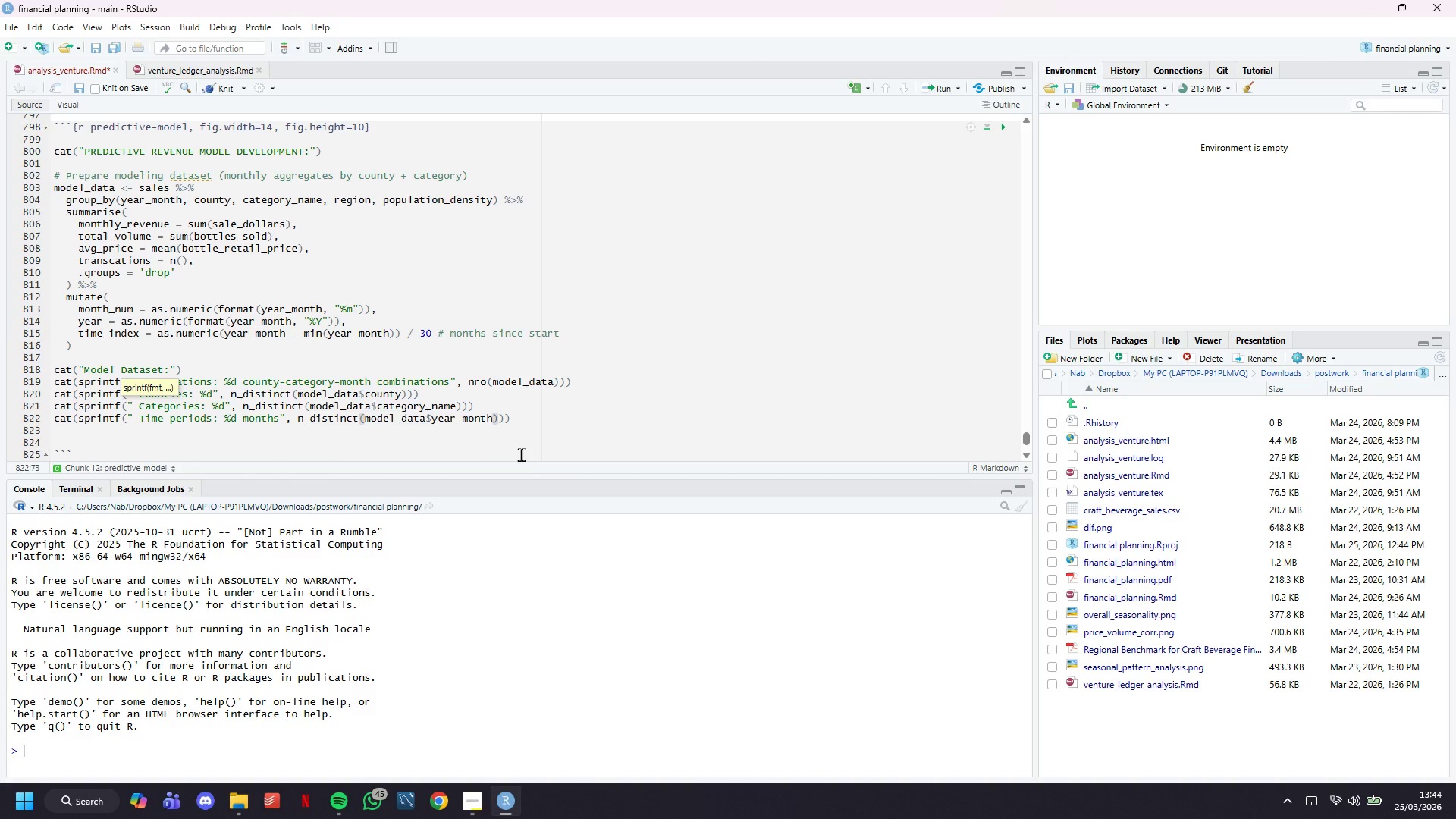 
wait(67.14)
 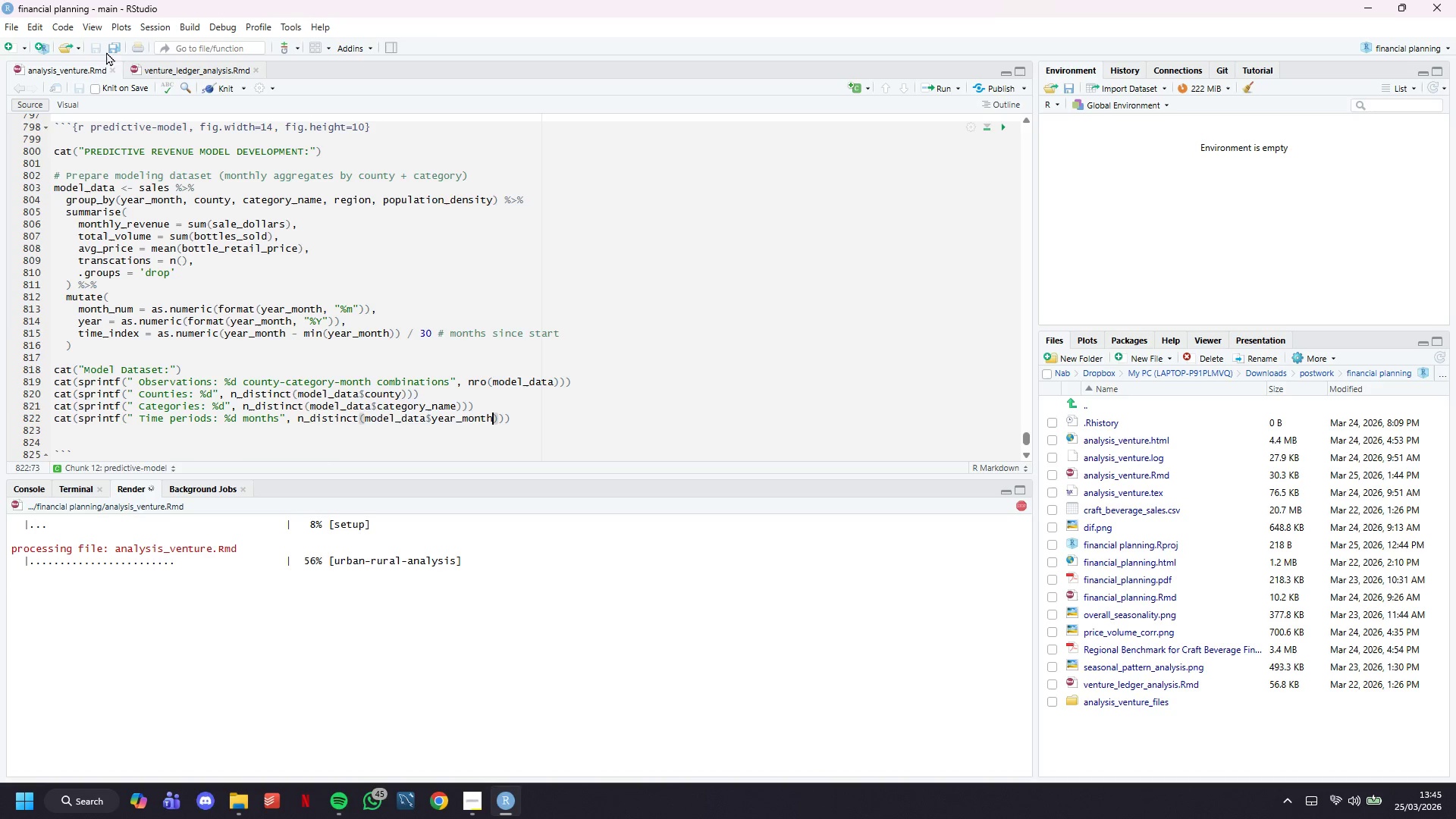 
left_click([473, 818])